 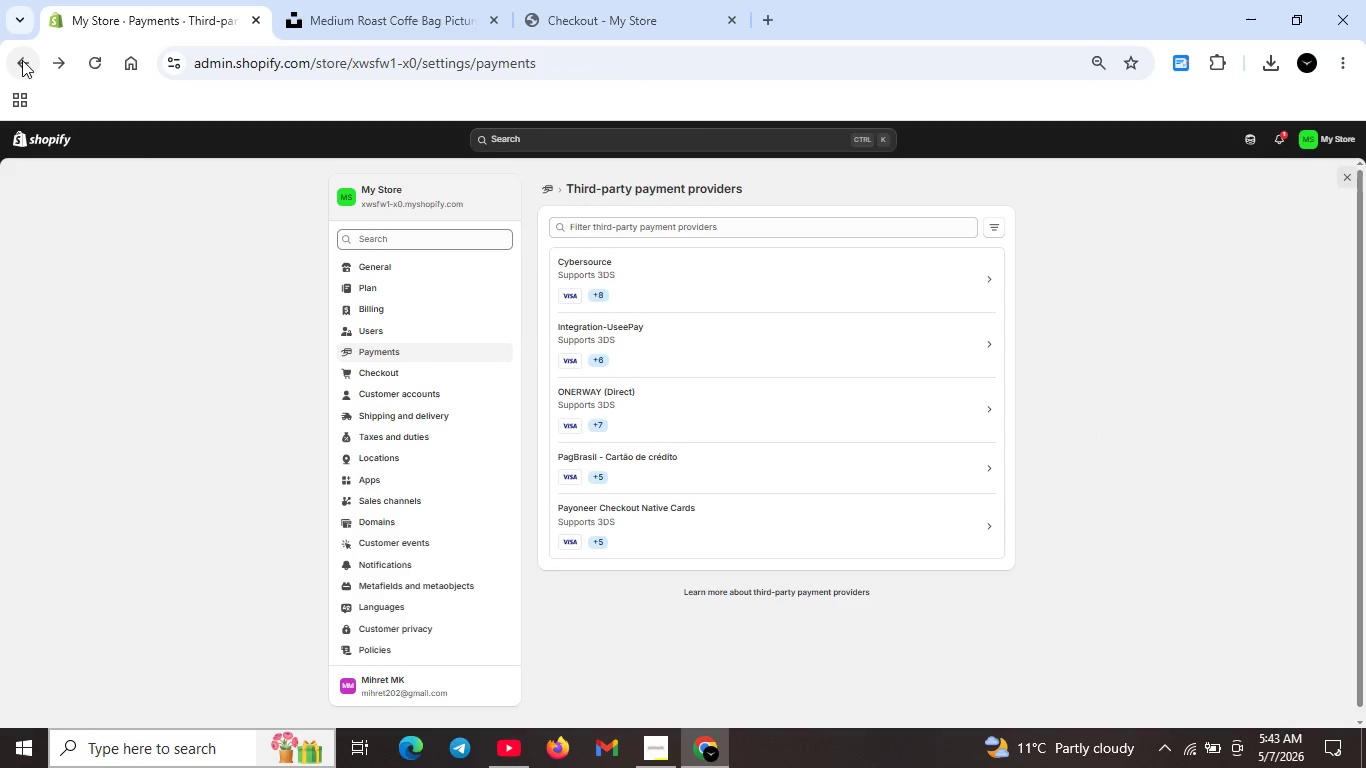 
left_click([22, 60])
 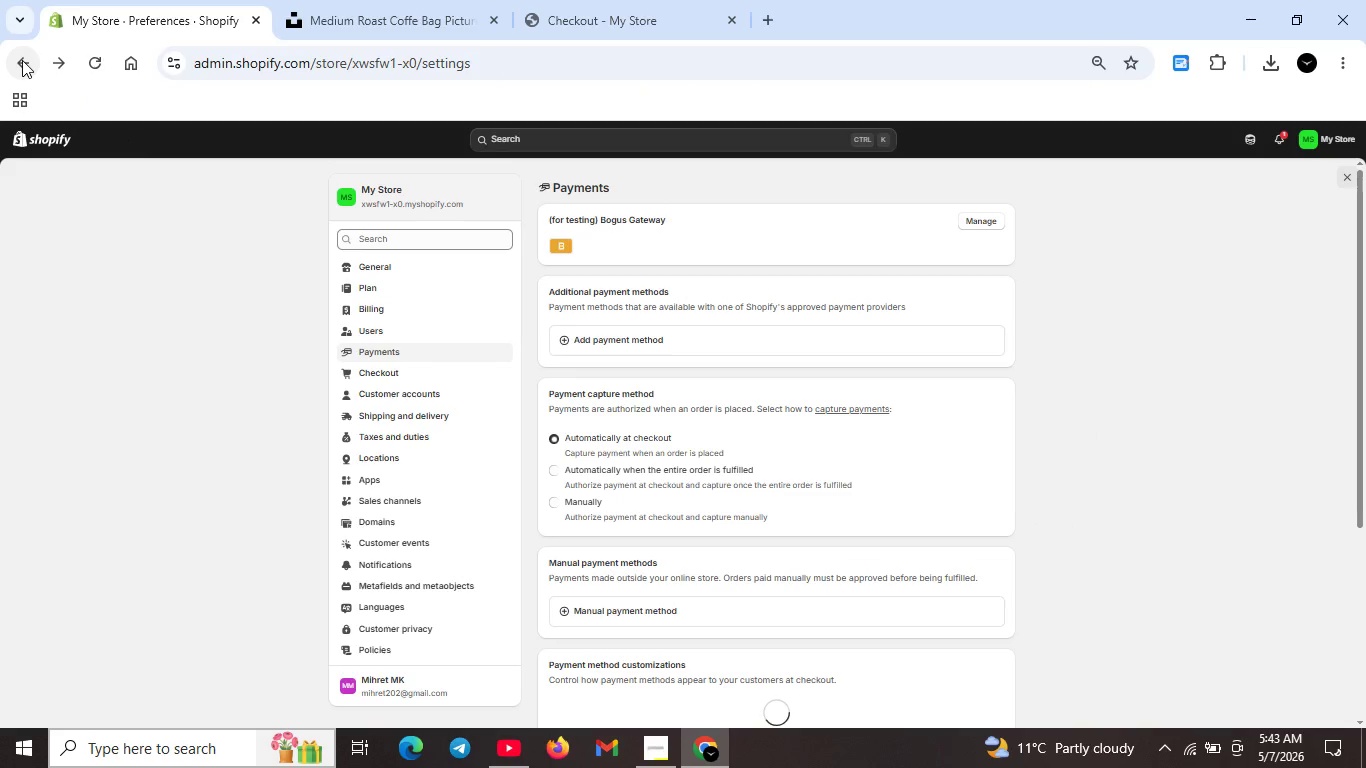 
left_click([22, 60])
 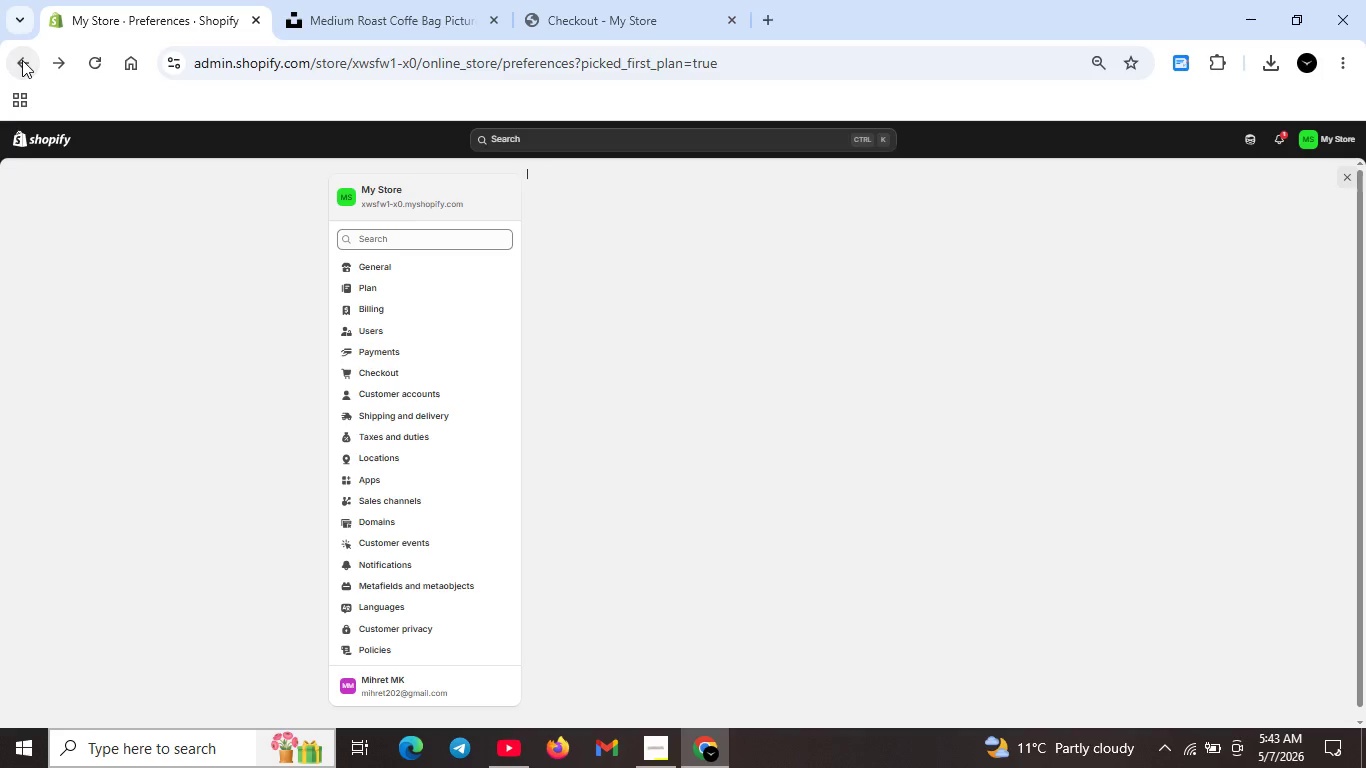 
left_click([22, 60])
 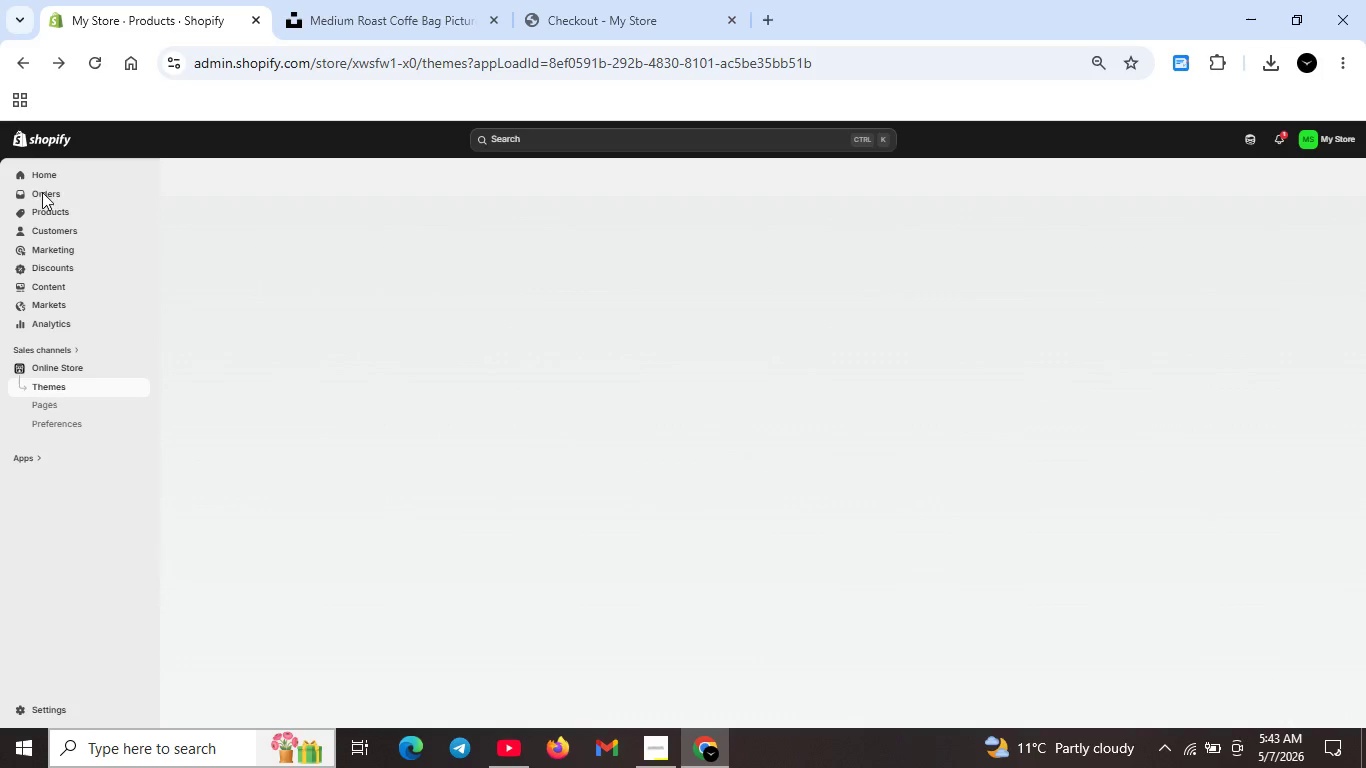 
left_click([51, 208])
 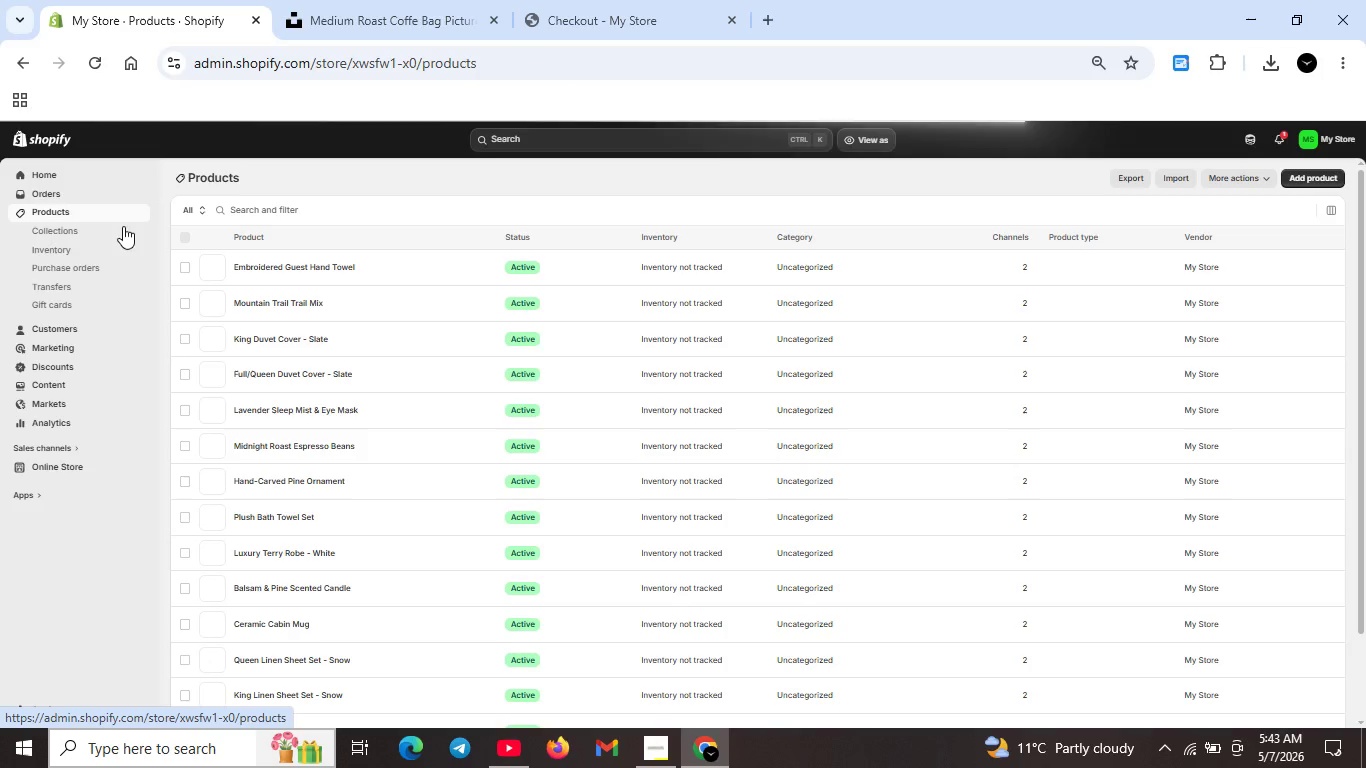 
scroll: coordinate [274, 297], scroll_direction: down, amount: 8.0
 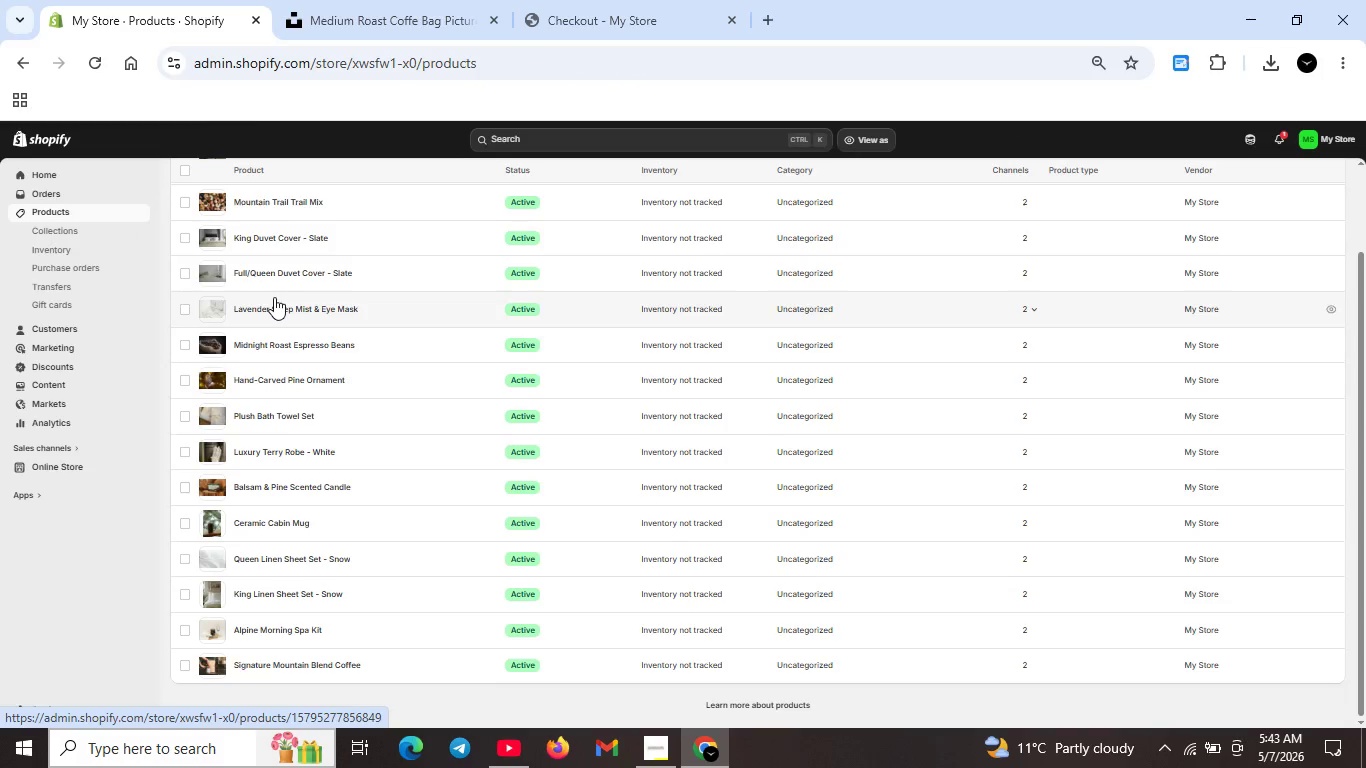 
scroll: coordinate [274, 297], scroll_direction: up, amount: 10.0
 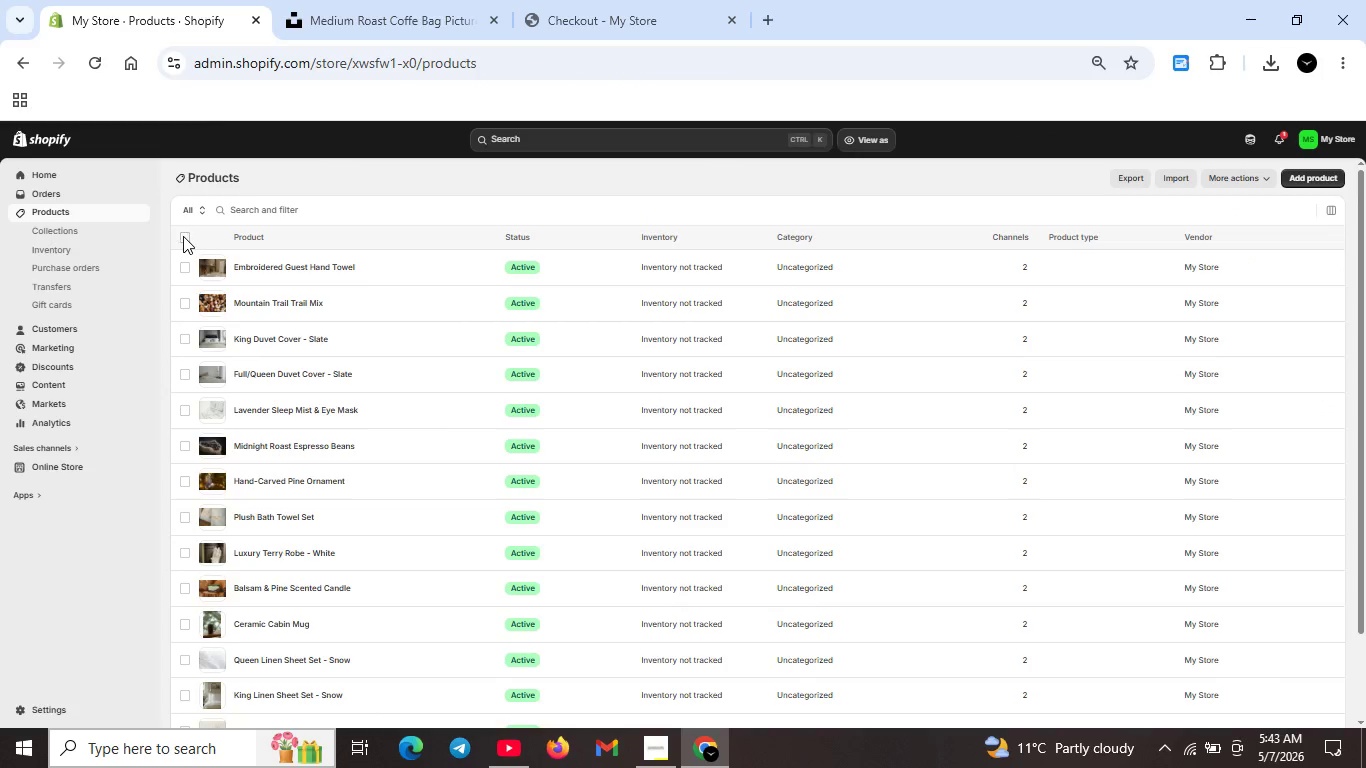 
left_click([183, 236])
 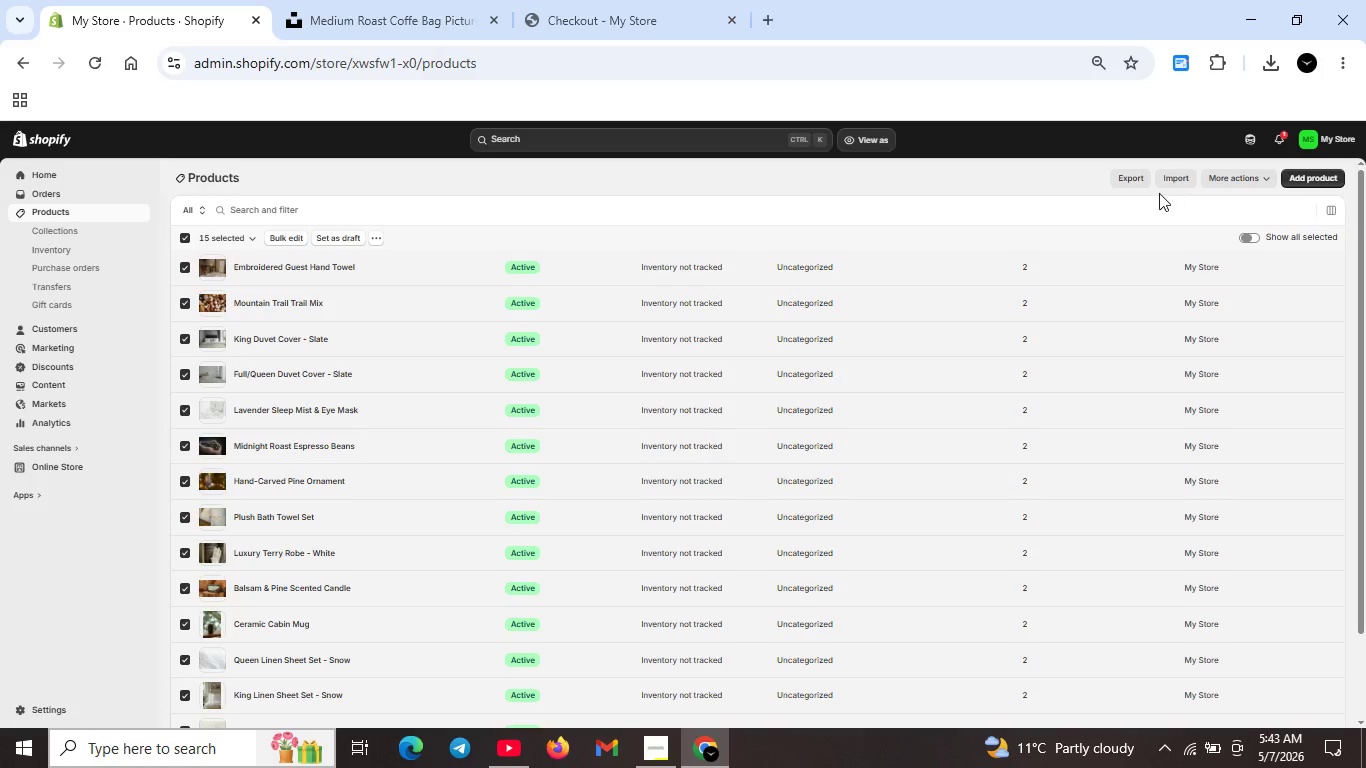 
left_click([1136, 179])
 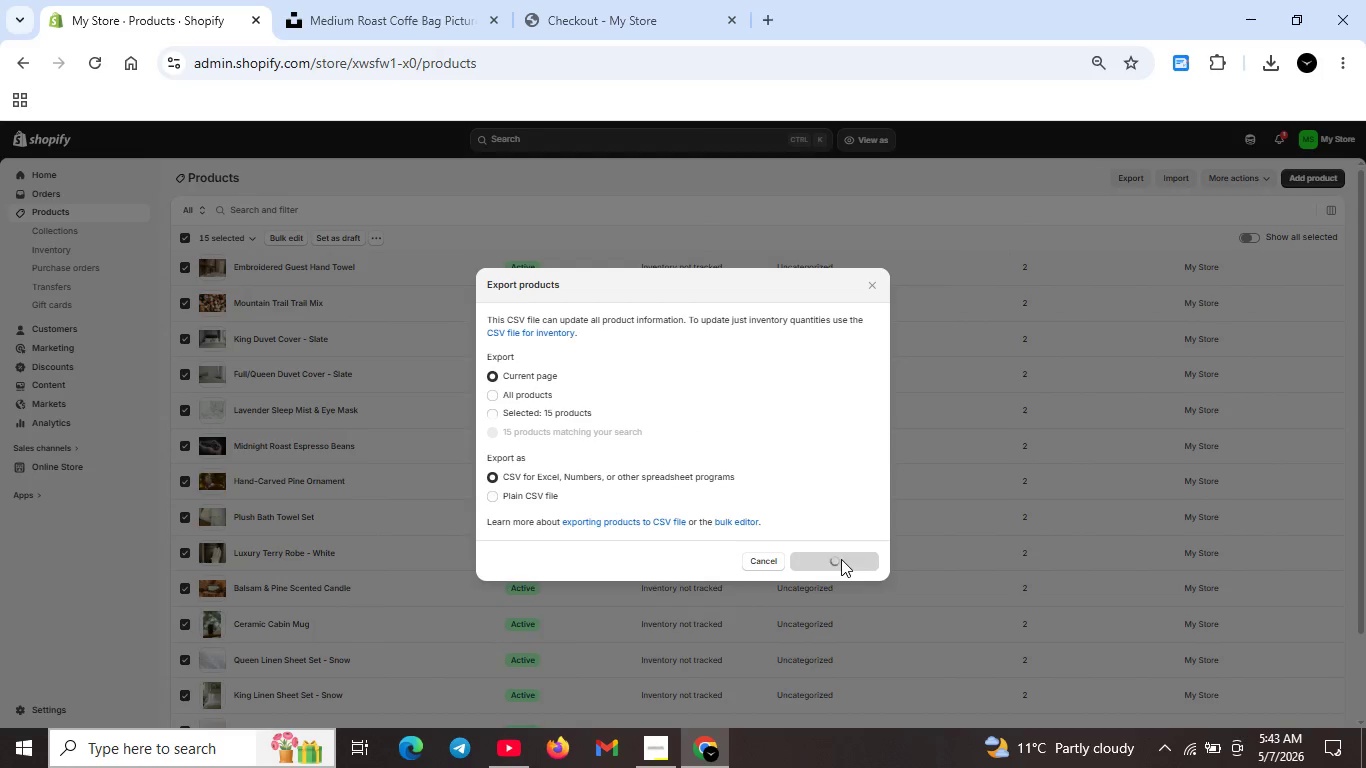 